 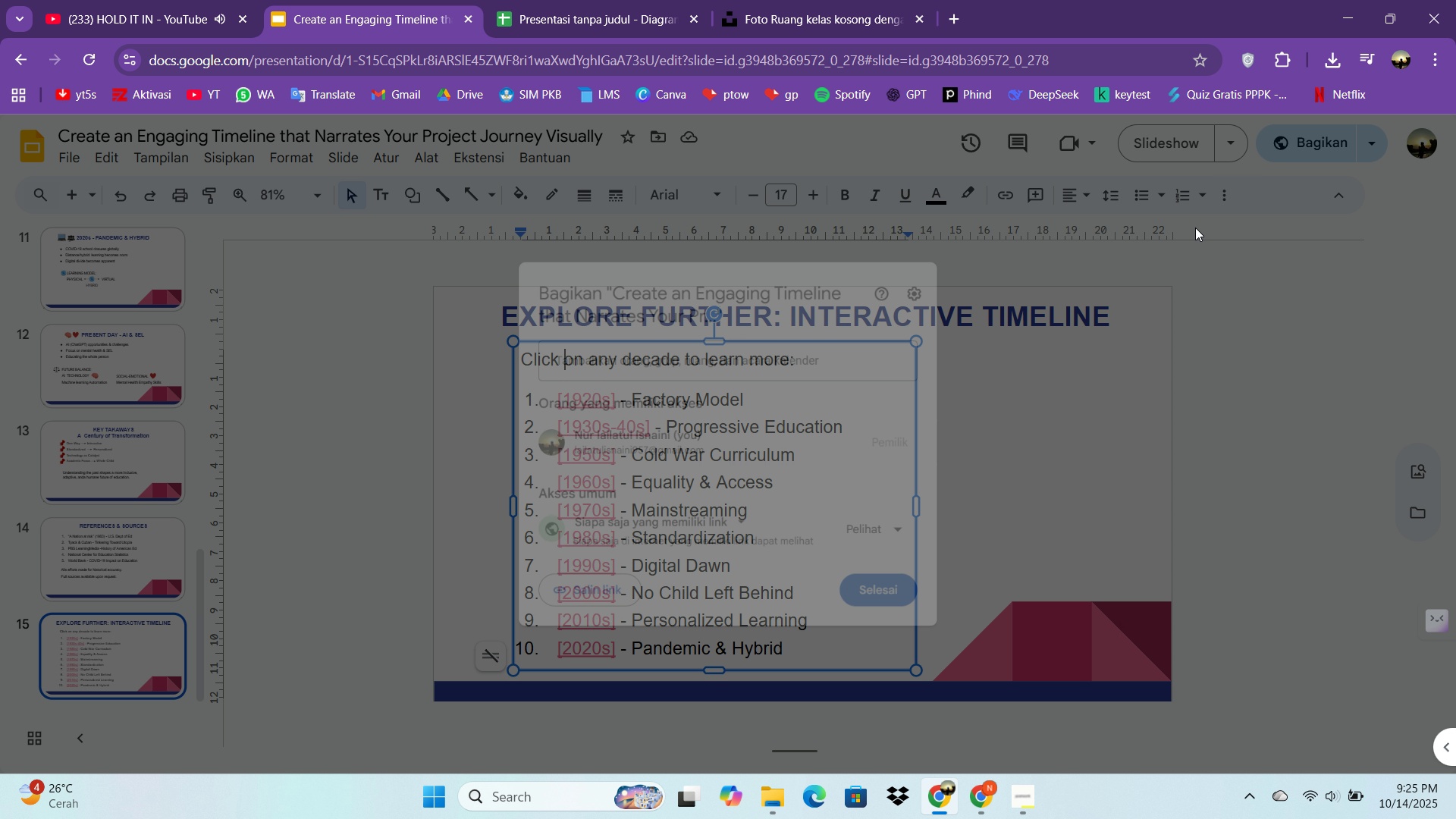 
left_click([912, 610])
 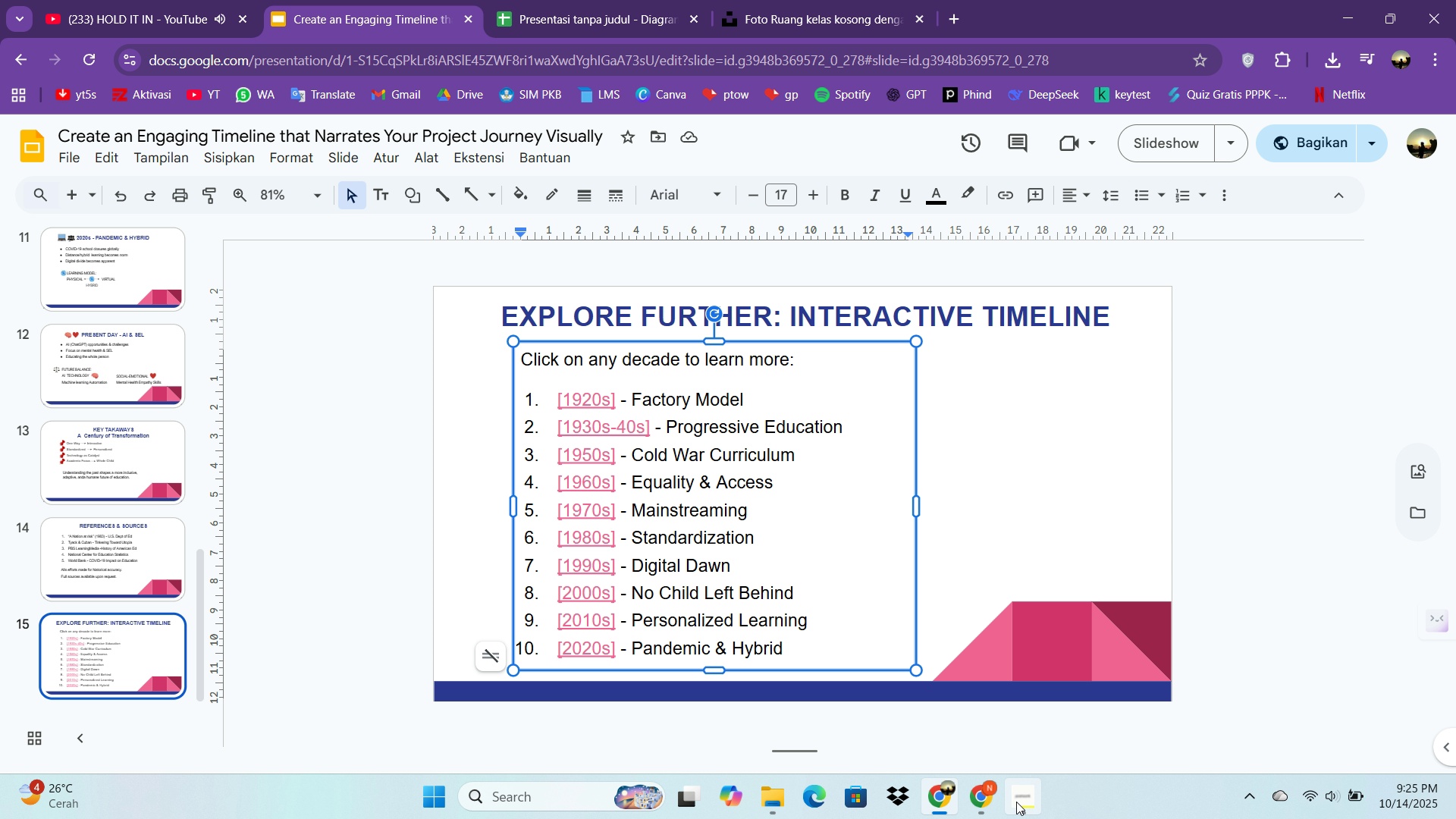 
mouse_move([970, 766])
 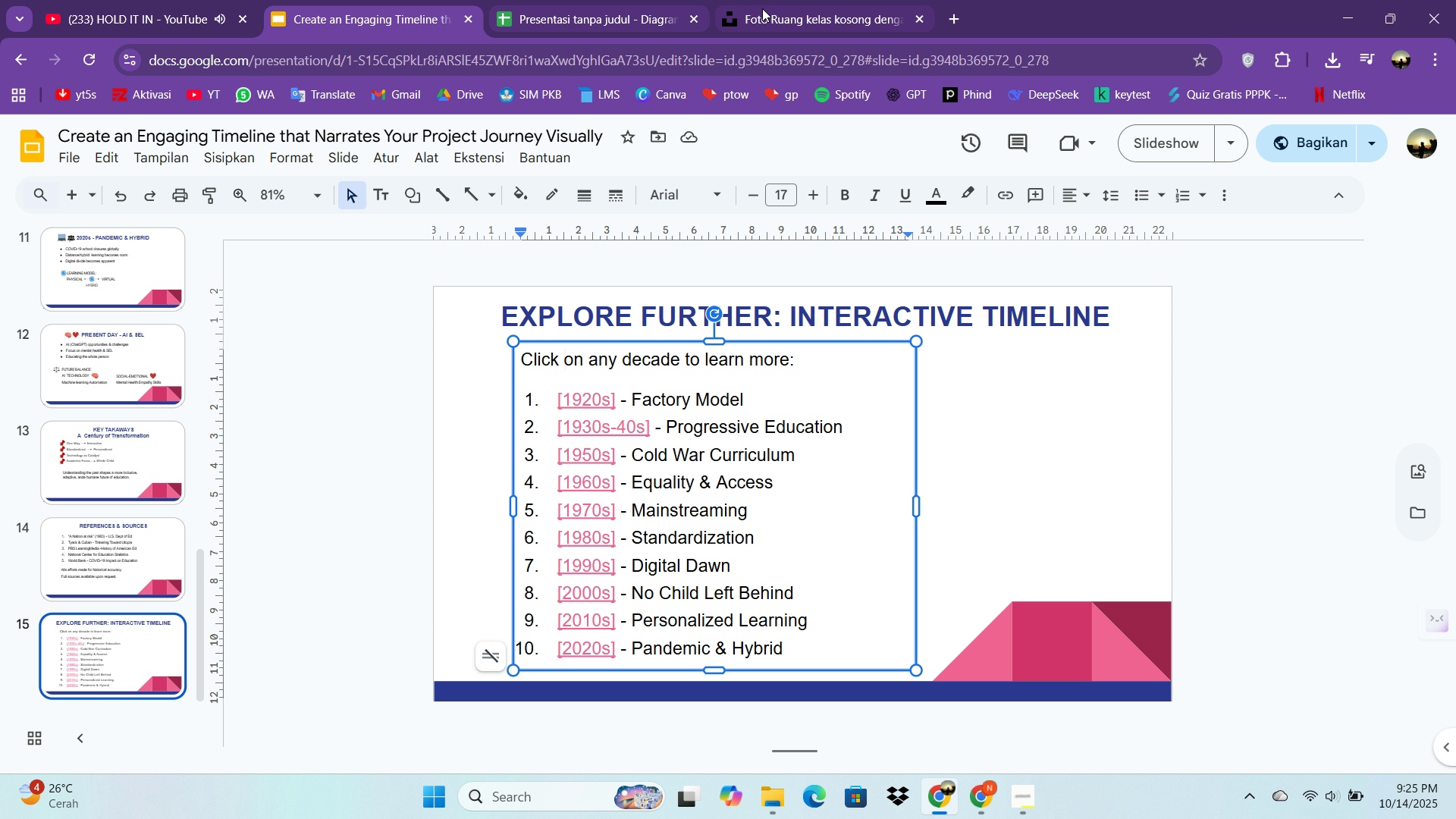 
left_click([915, 17])
 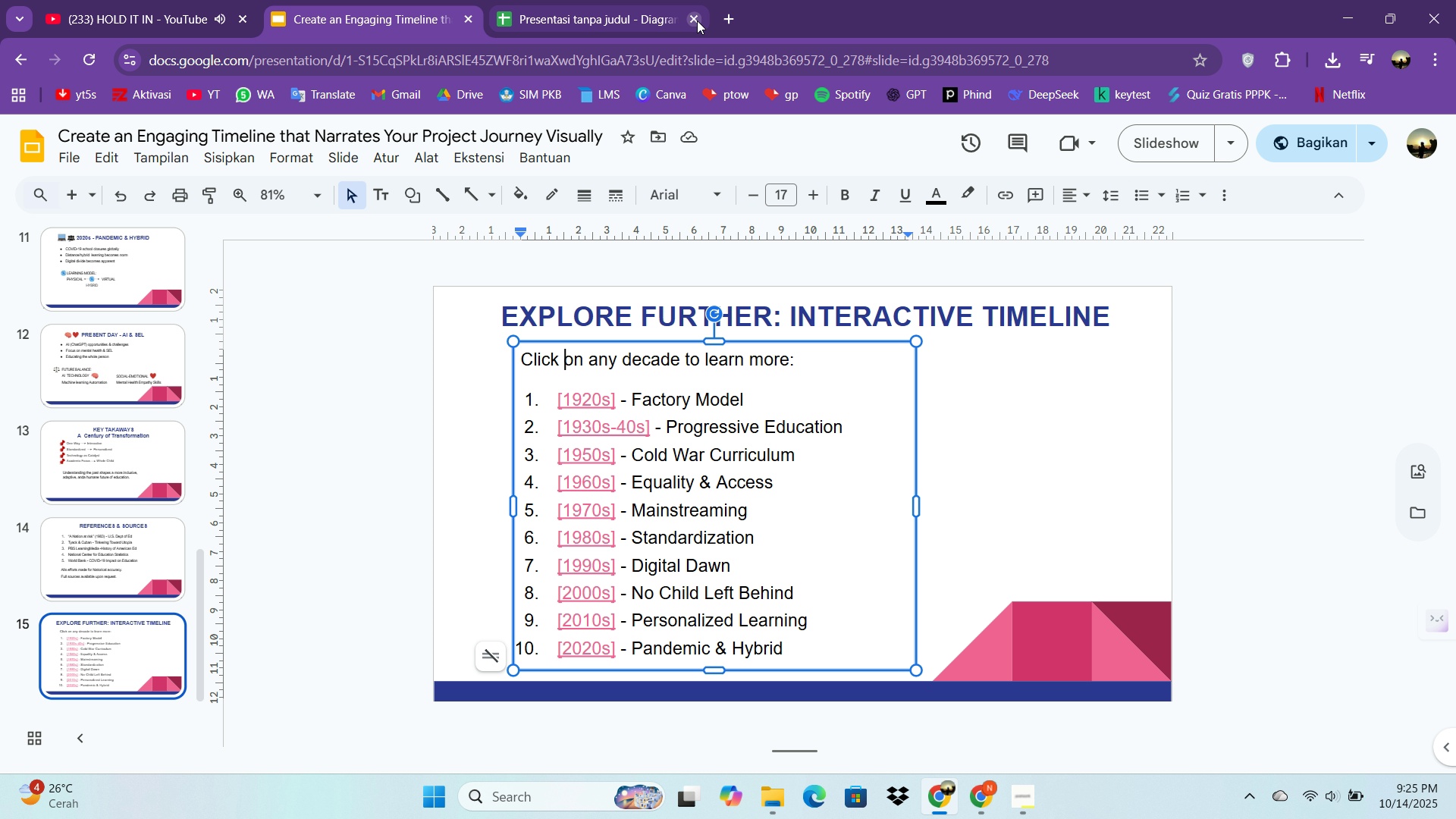 
left_click([697, 20])
 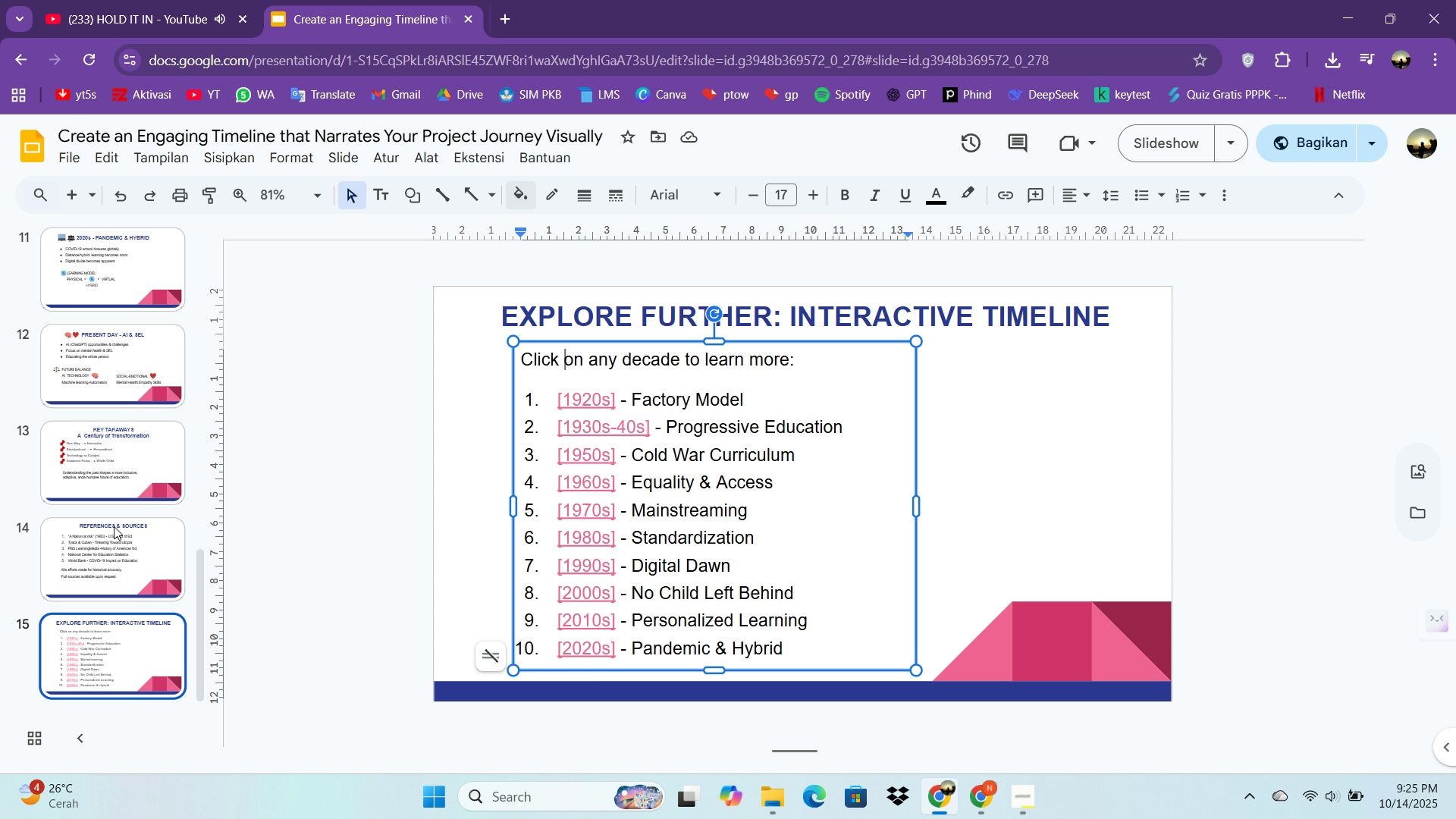 
scroll: coordinate [112, 441], scroll_direction: up, amount: 10.0
 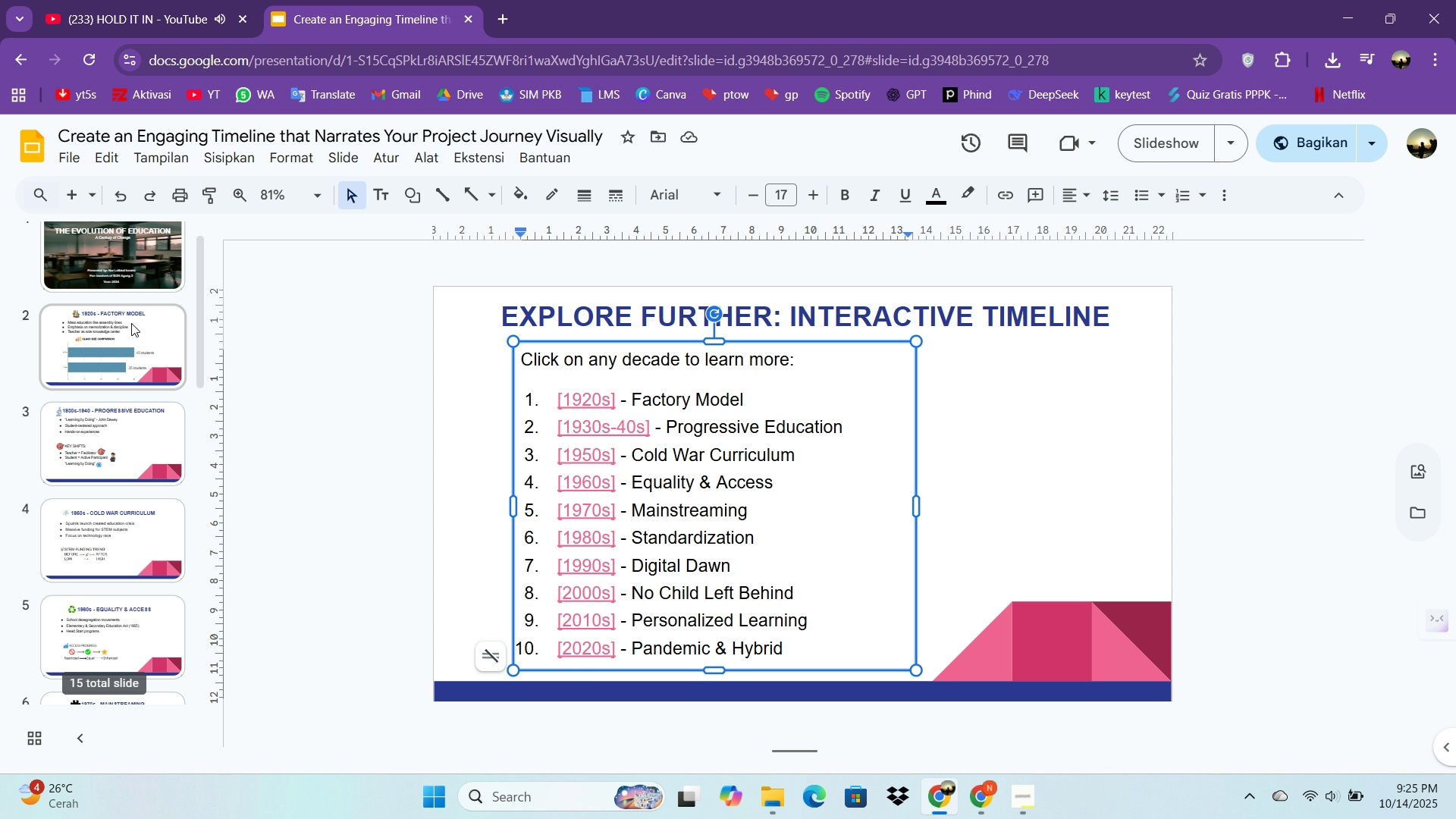 
left_click([131, 323])
 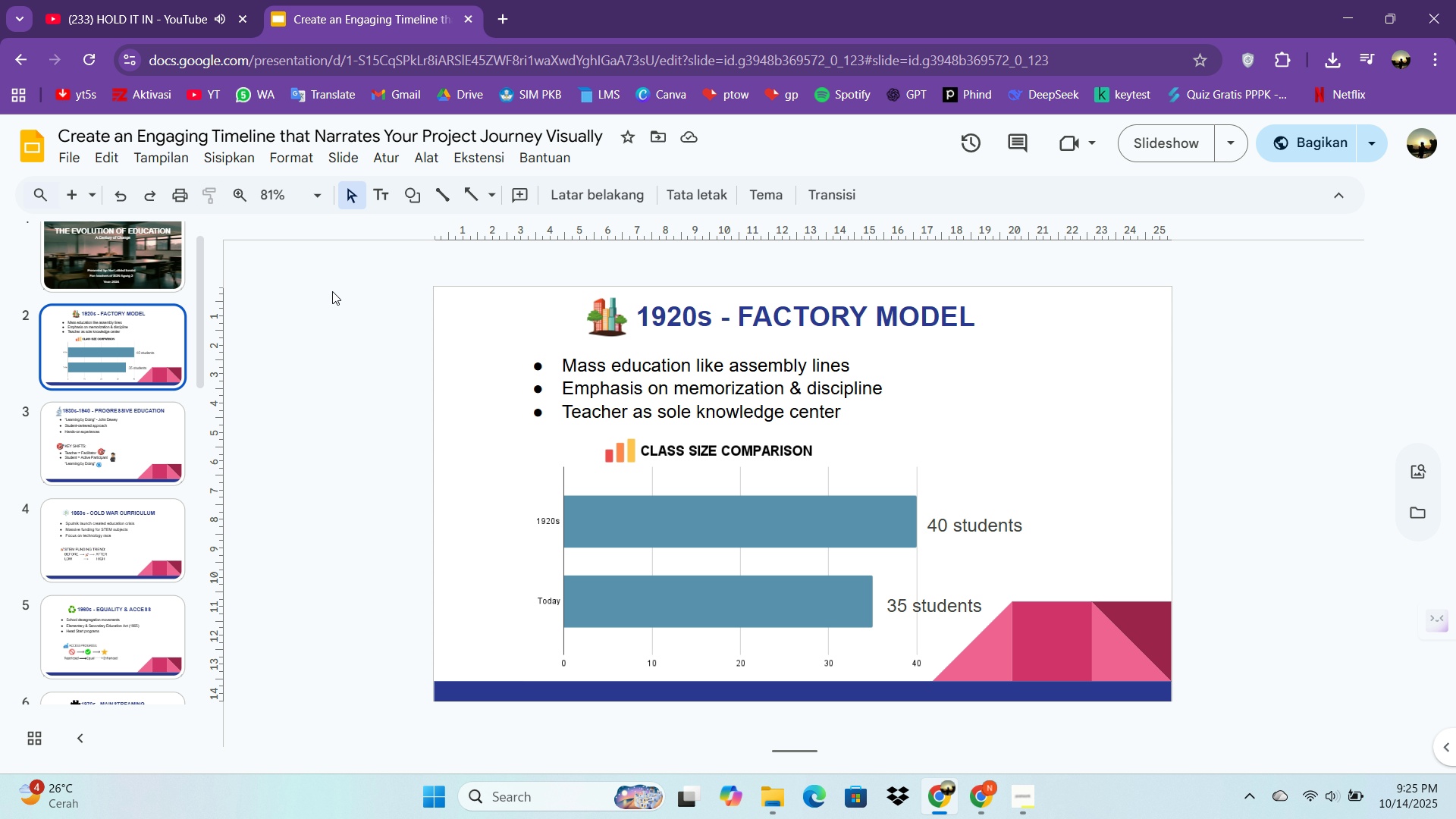 
left_click([854, 326])
 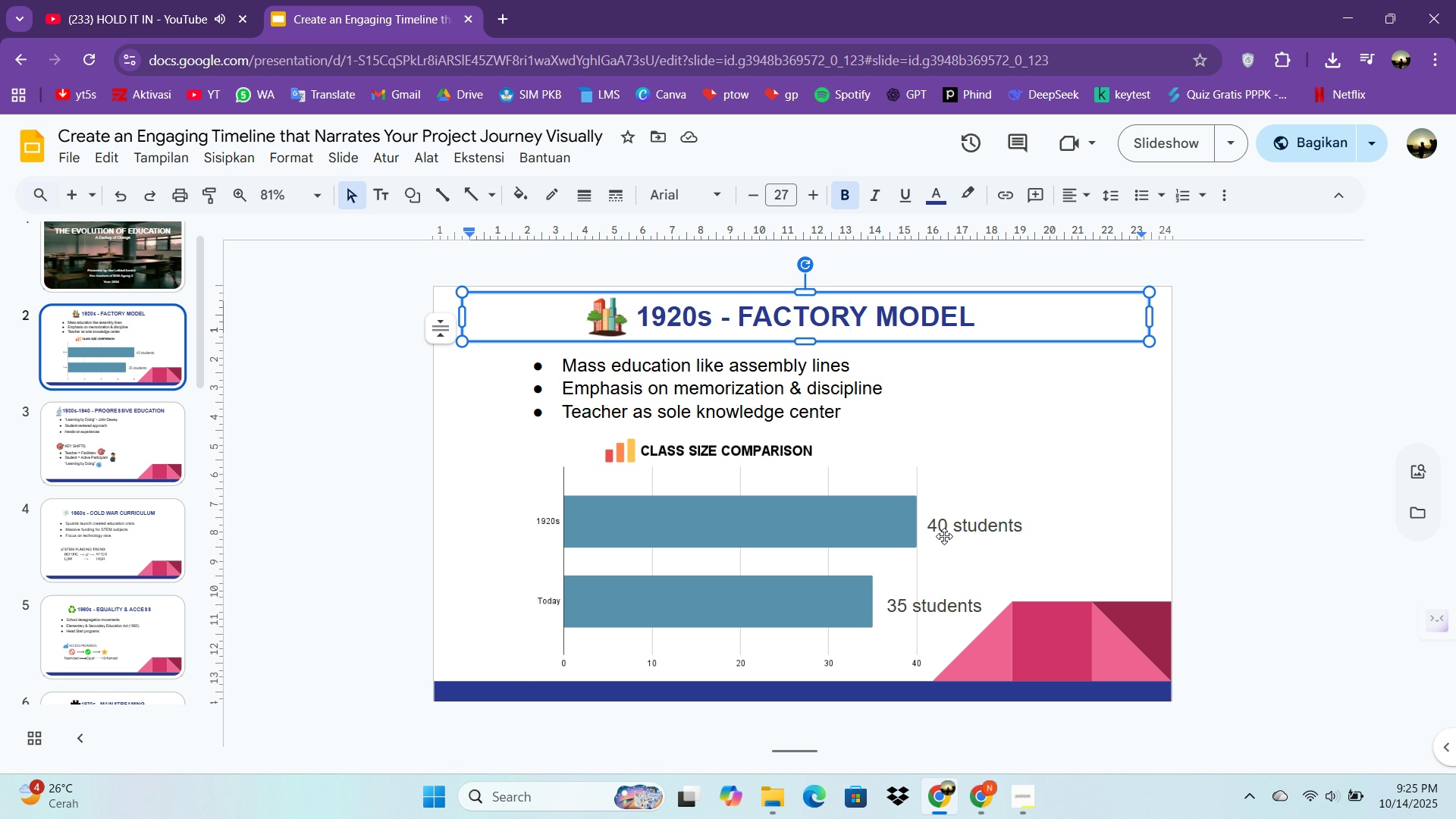 
left_click([944, 536])
 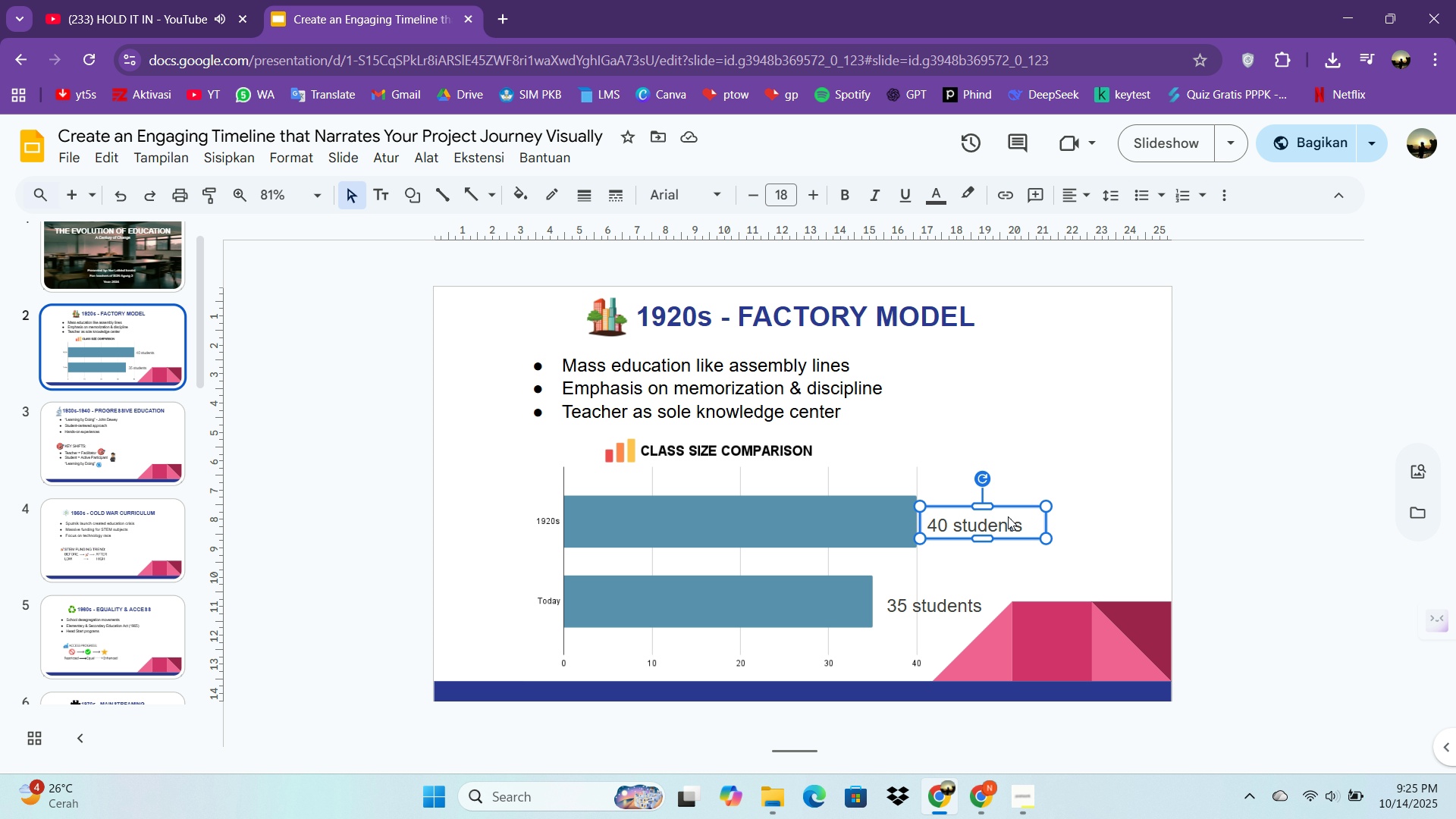 
left_click([1008, 516])
 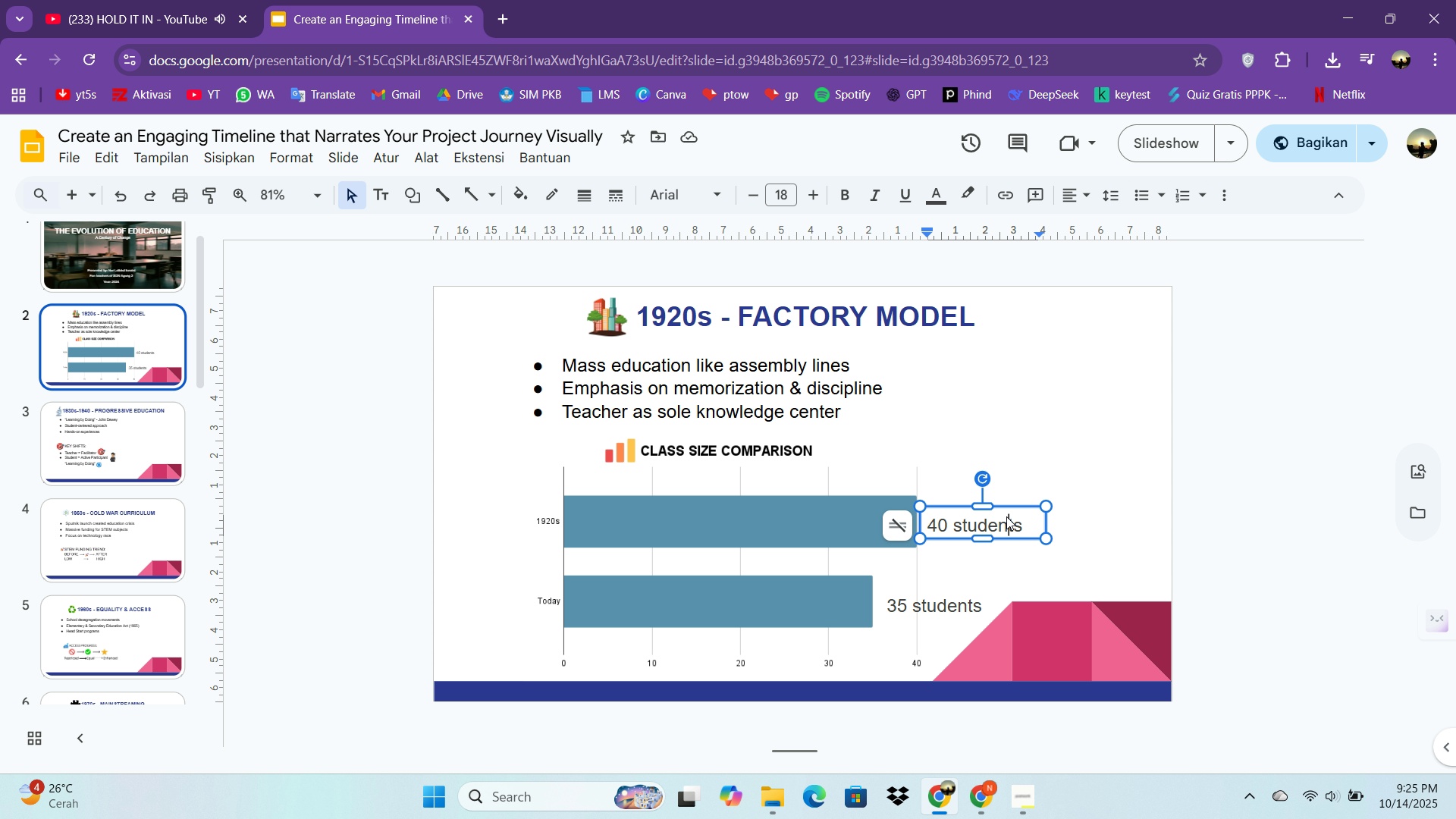 
key(Control+A)
 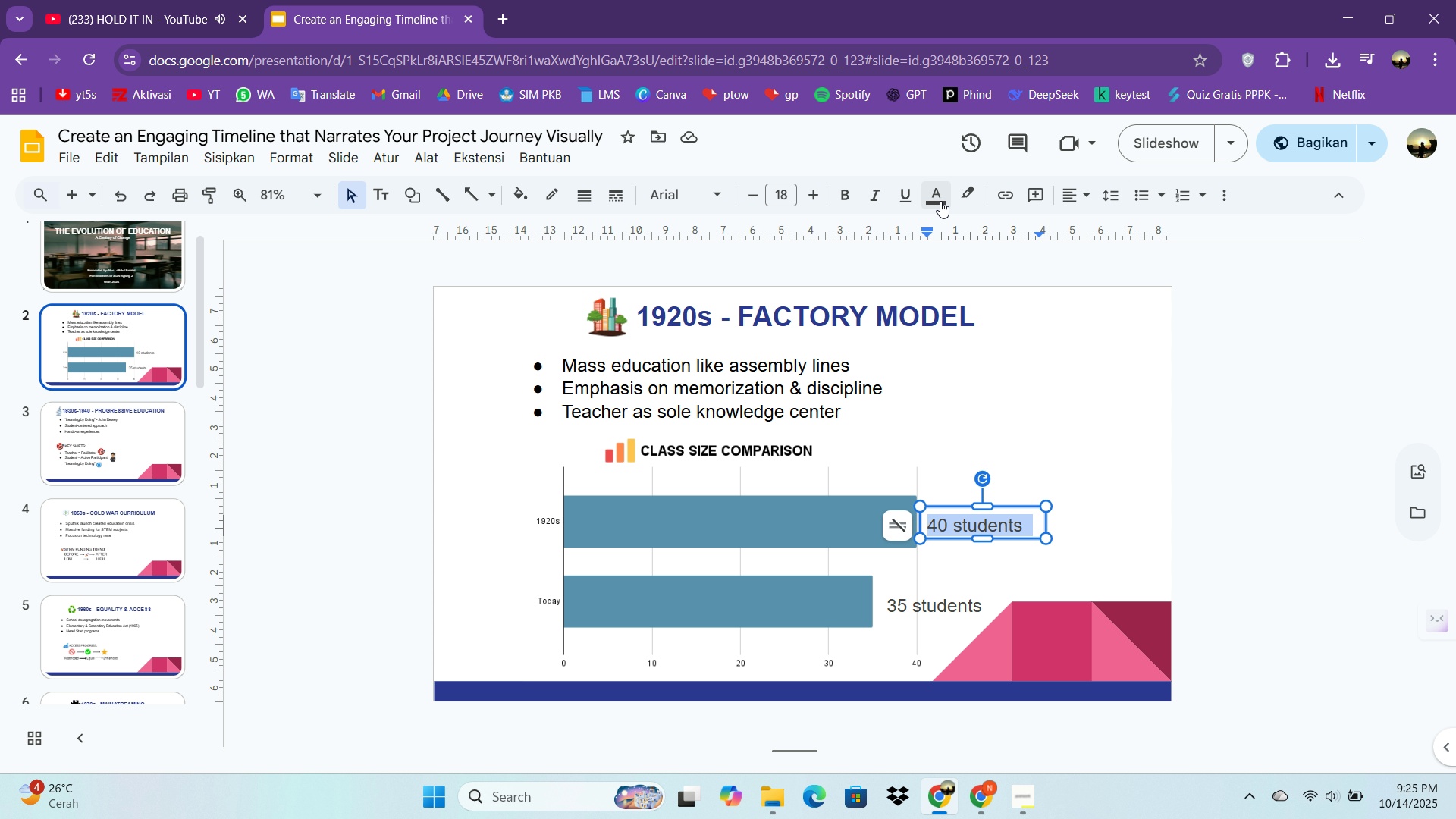 
double_click([940, 201])
 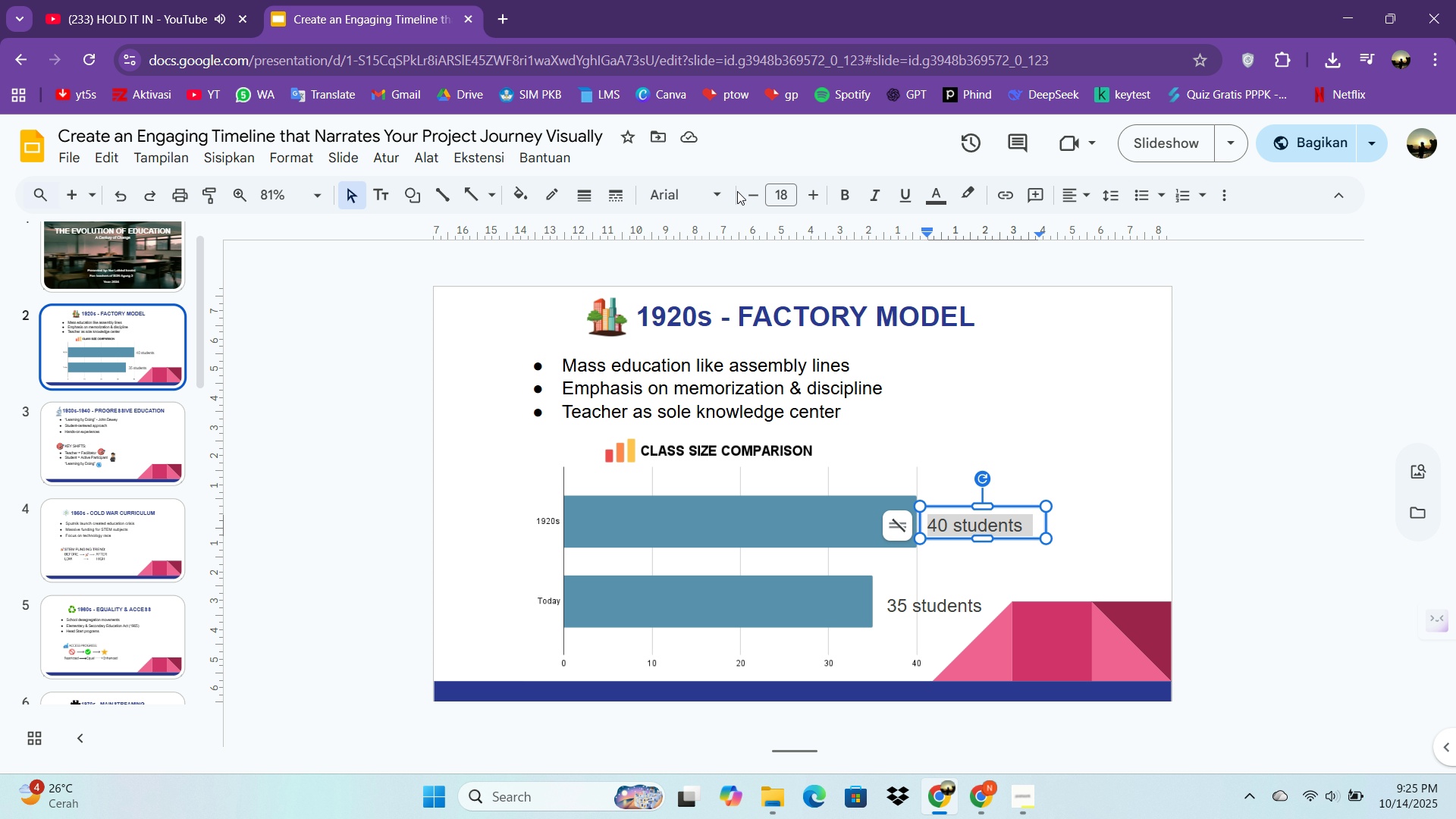 
double_click([756, 196])
 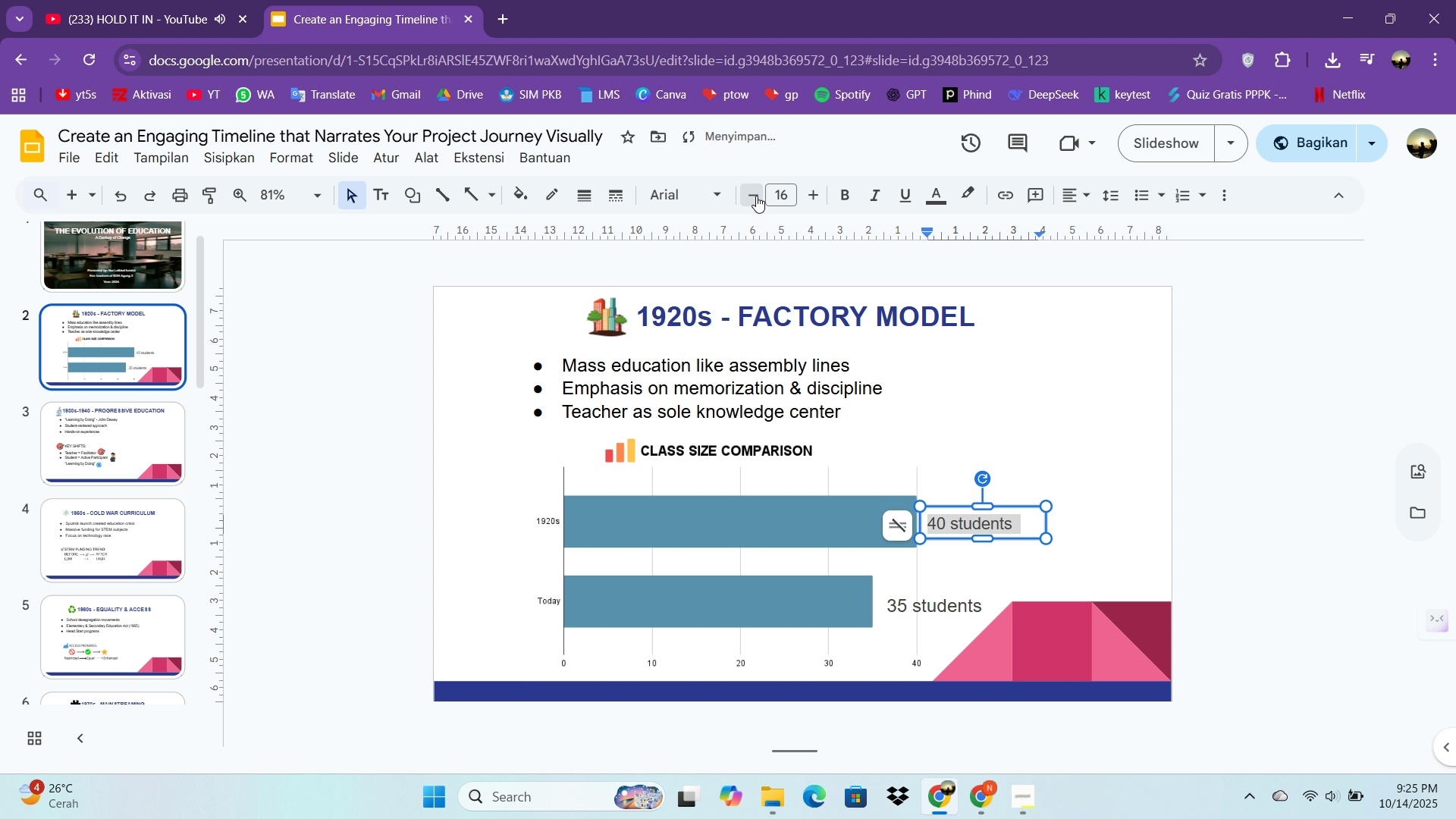 
triple_click([756, 196])
 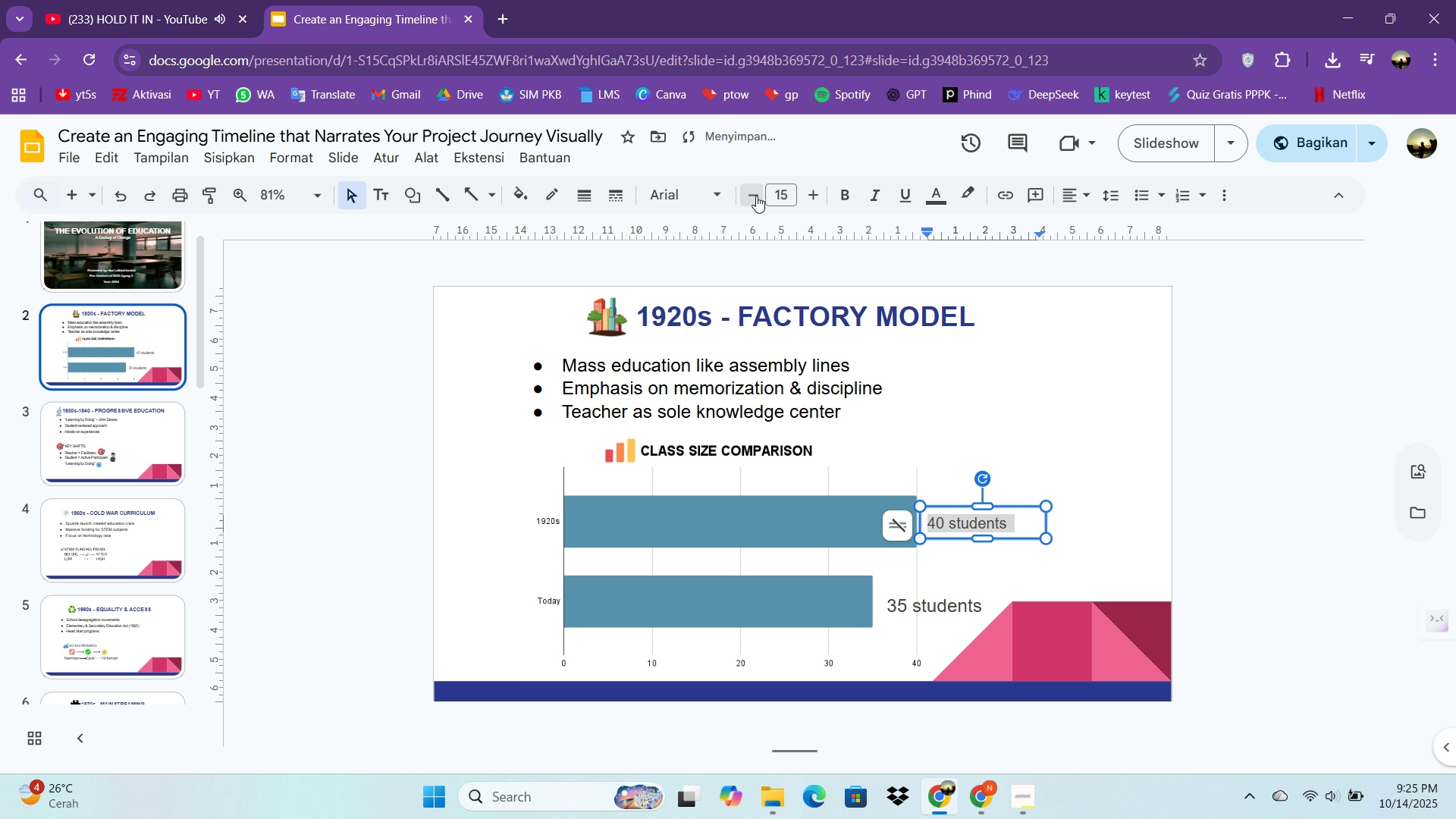 
triple_click([756, 196])
 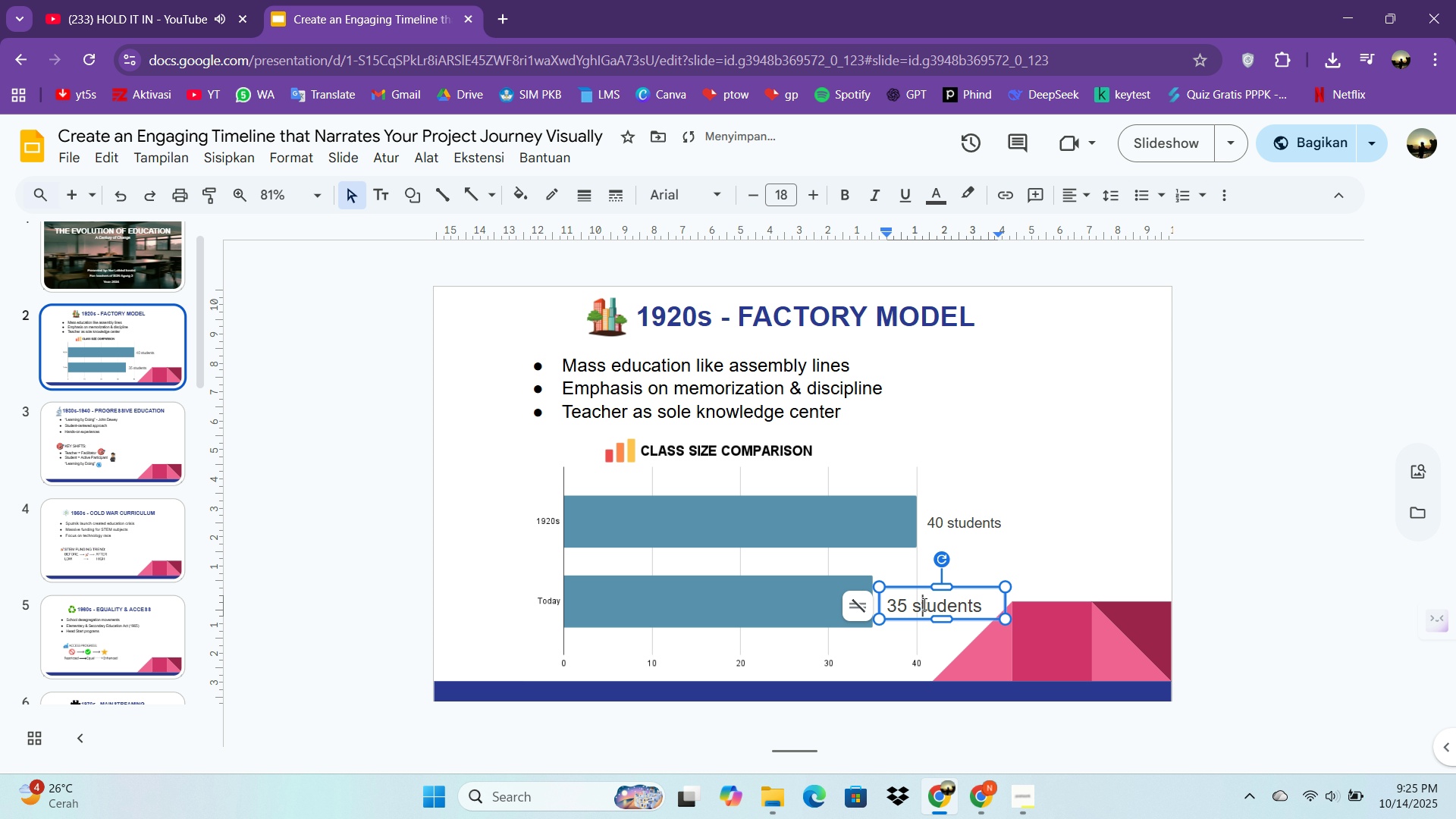 
key(Control+A)
 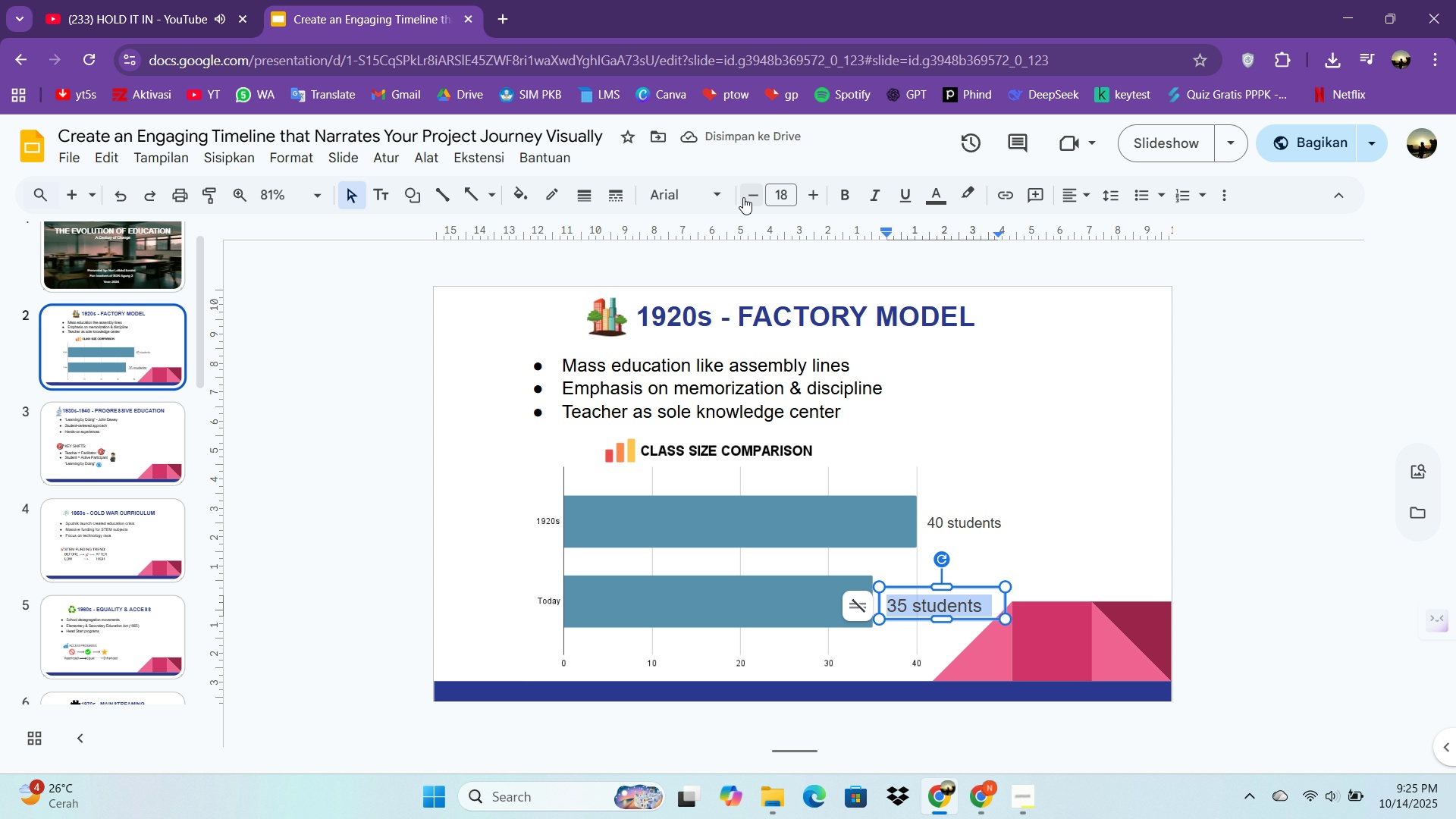 
double_click([743, 197])
 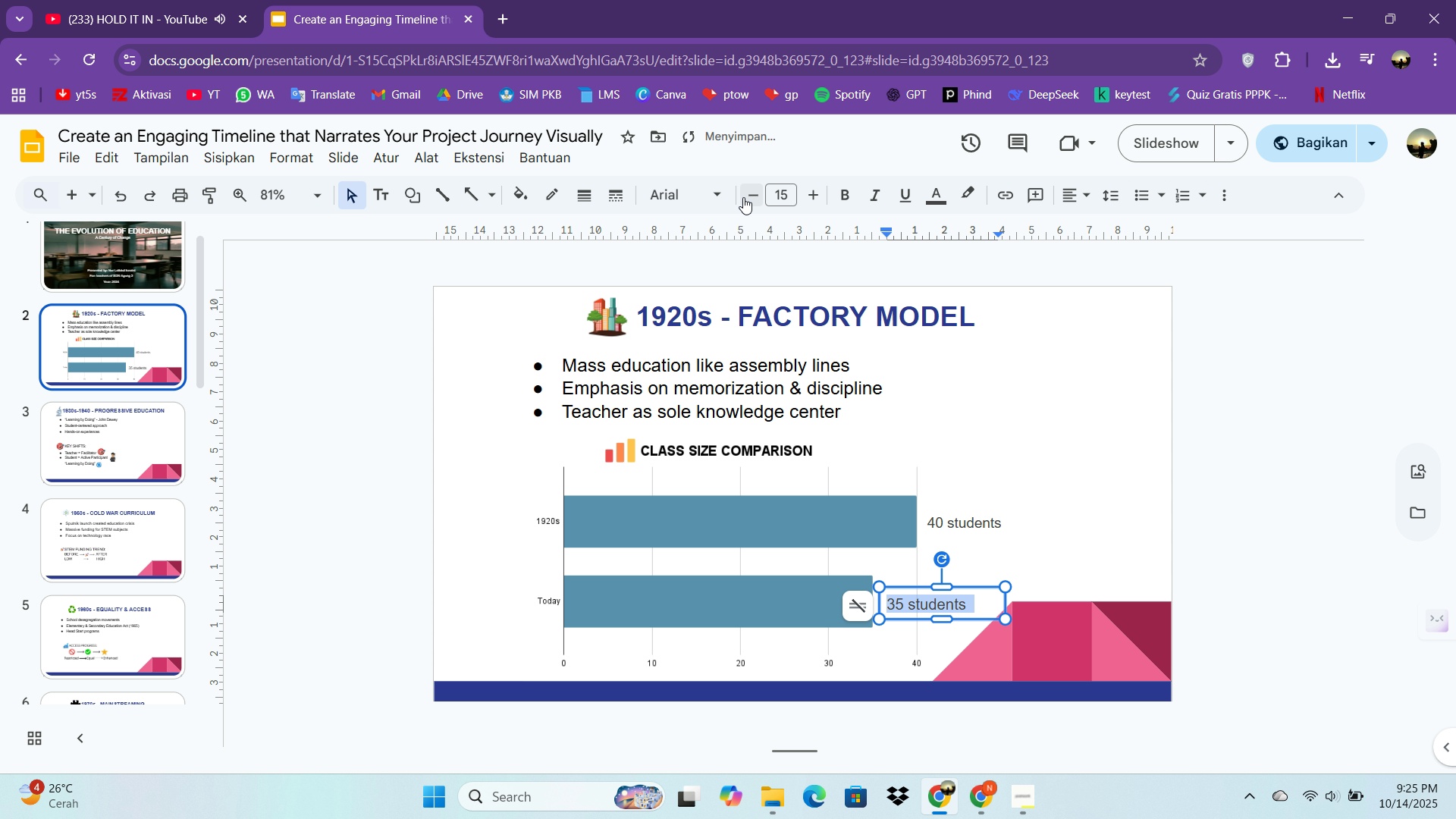 
triple_click([743, 197])
 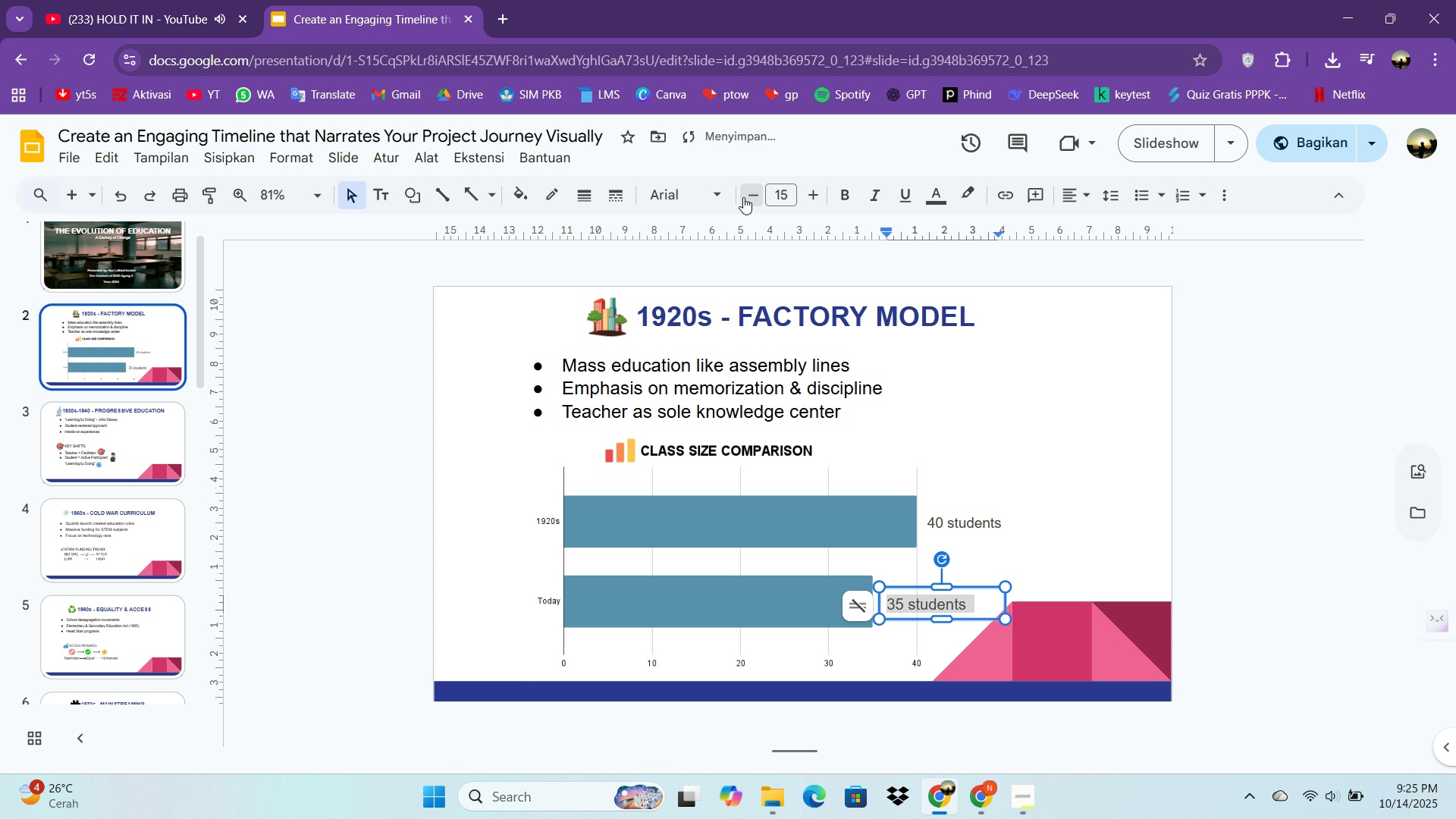 
triple_click([743, 197])
 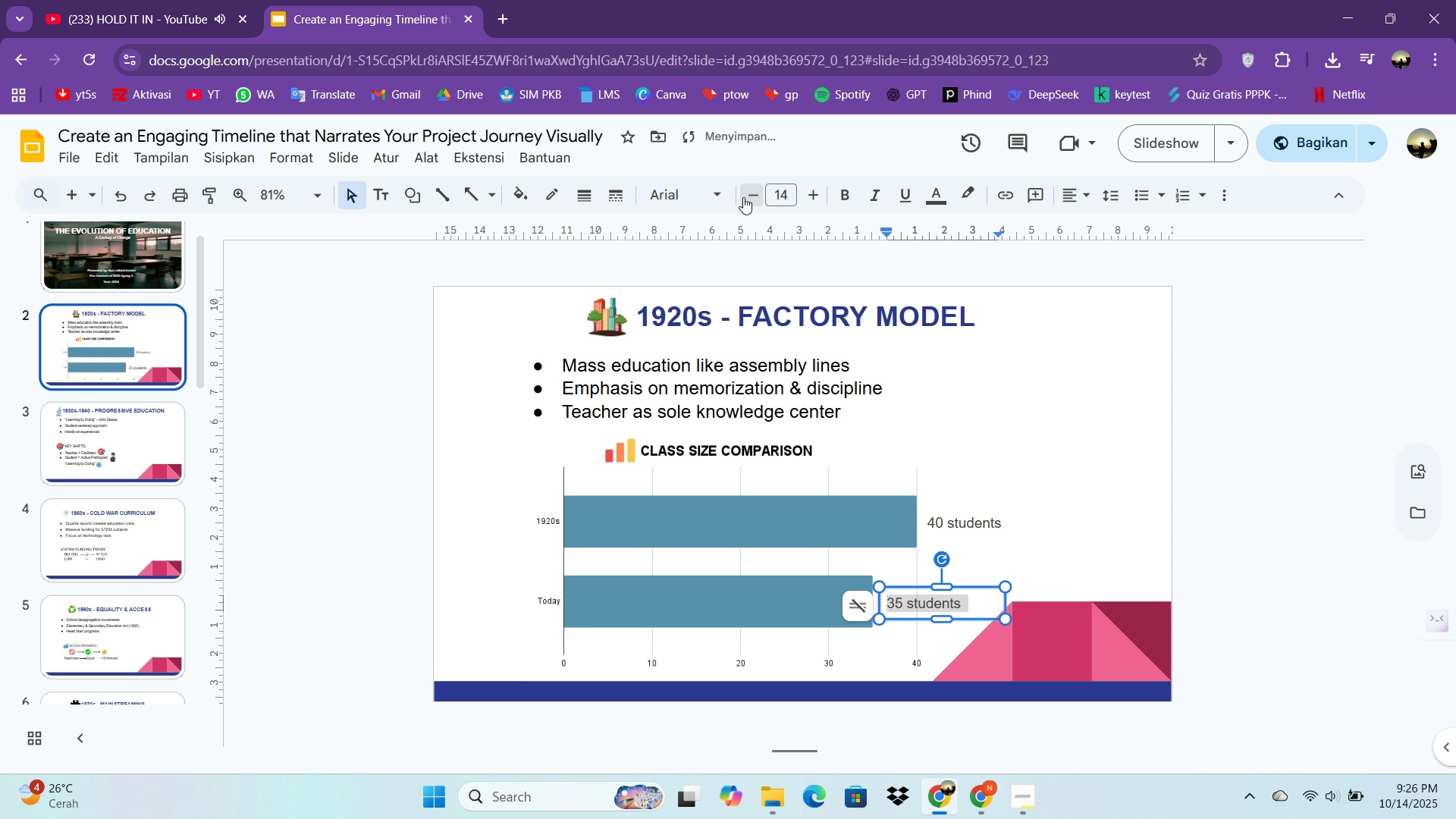 
triple_click([743, 197])
 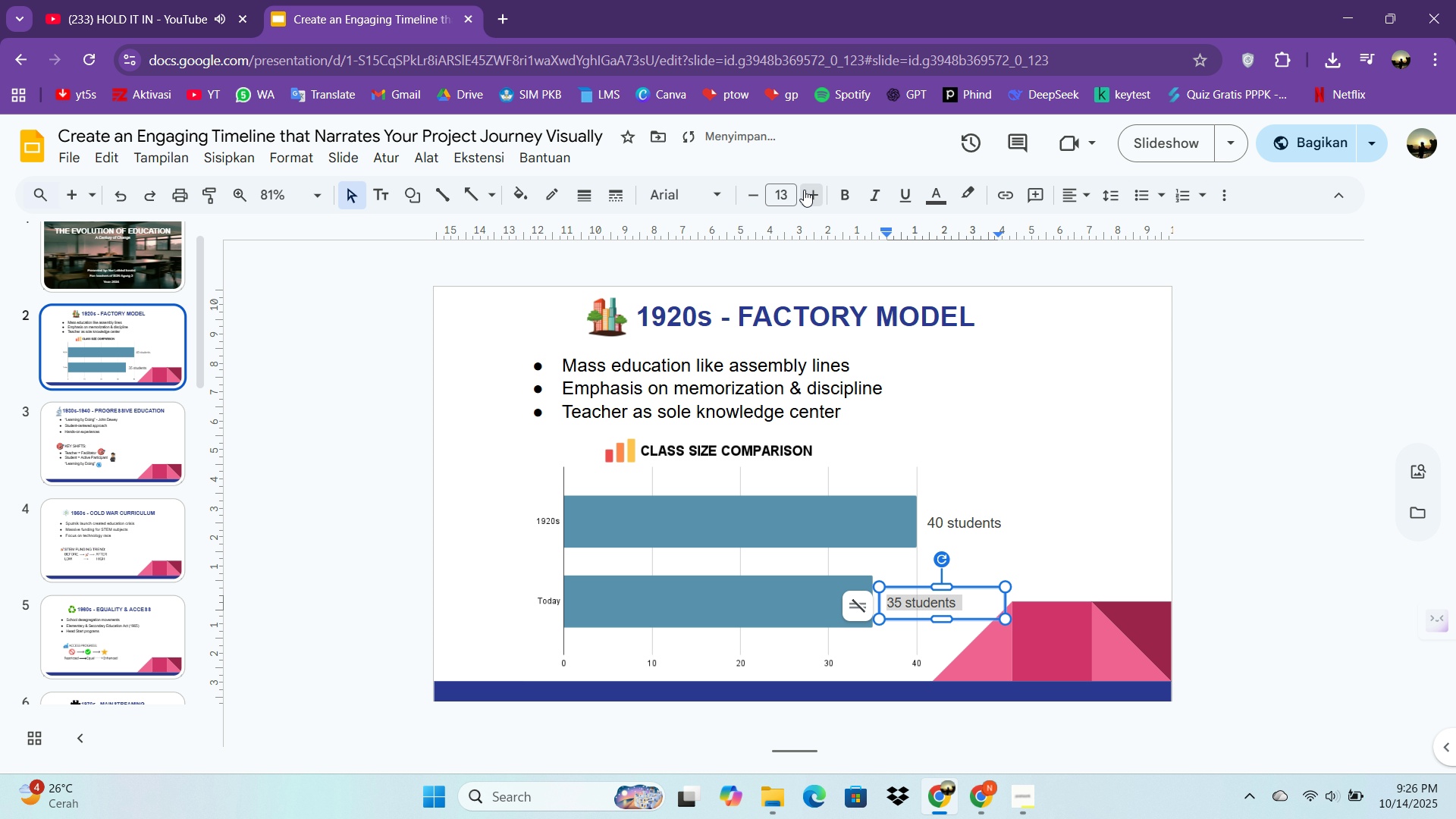 